 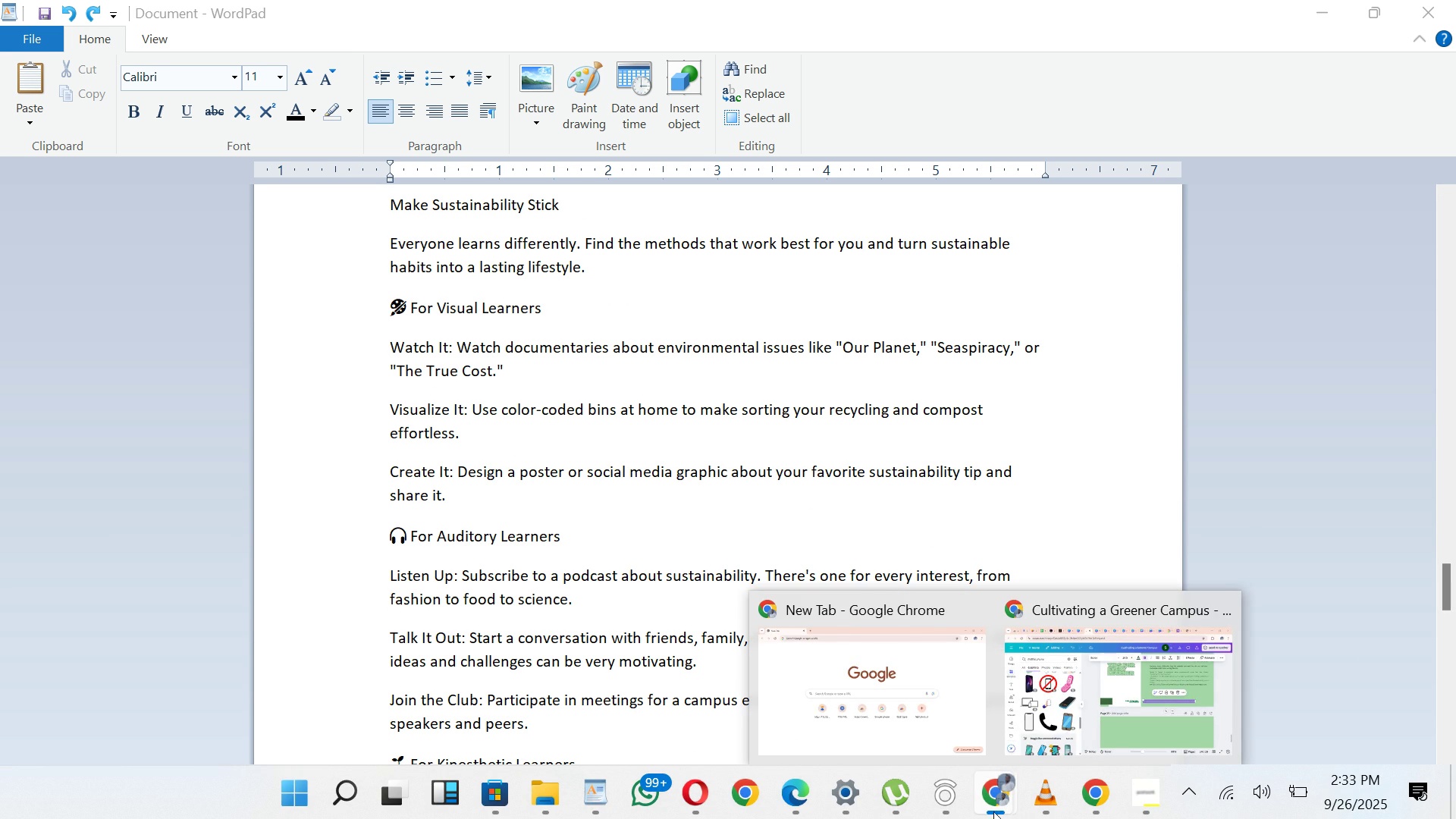 
left_click([1132, 673])
 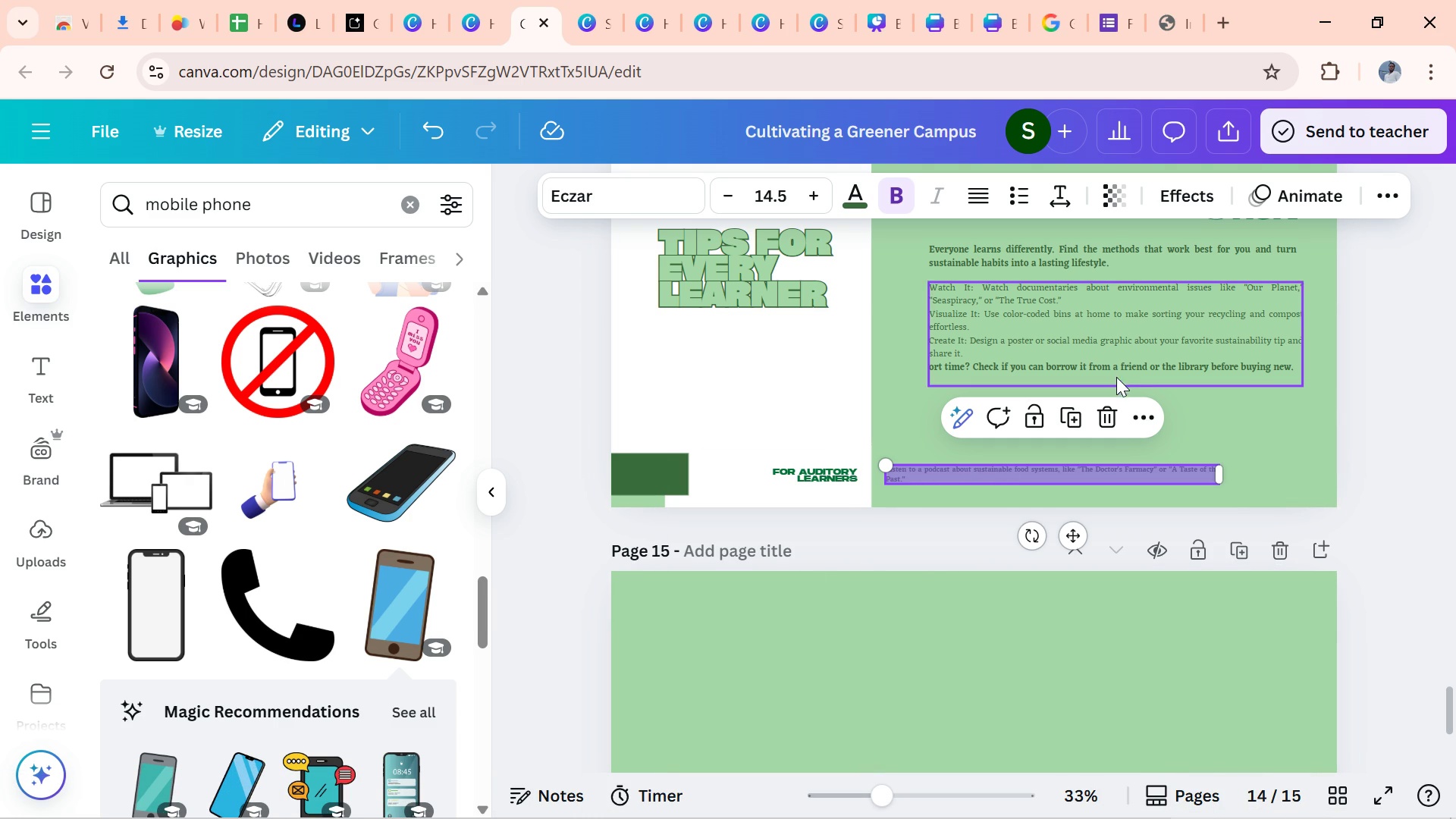 
left_click([1109, 416])
 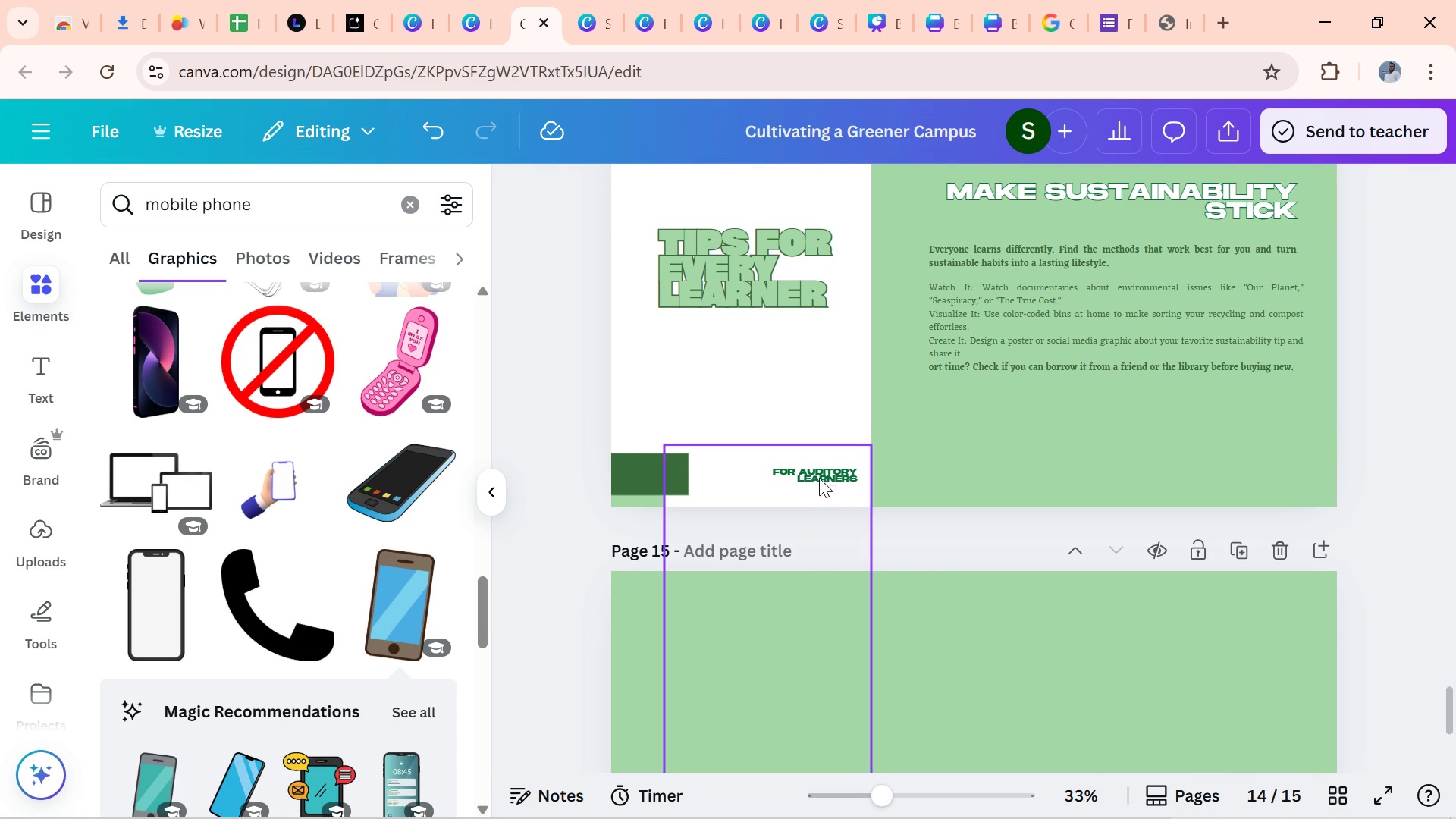 
left_click([821, 476])
 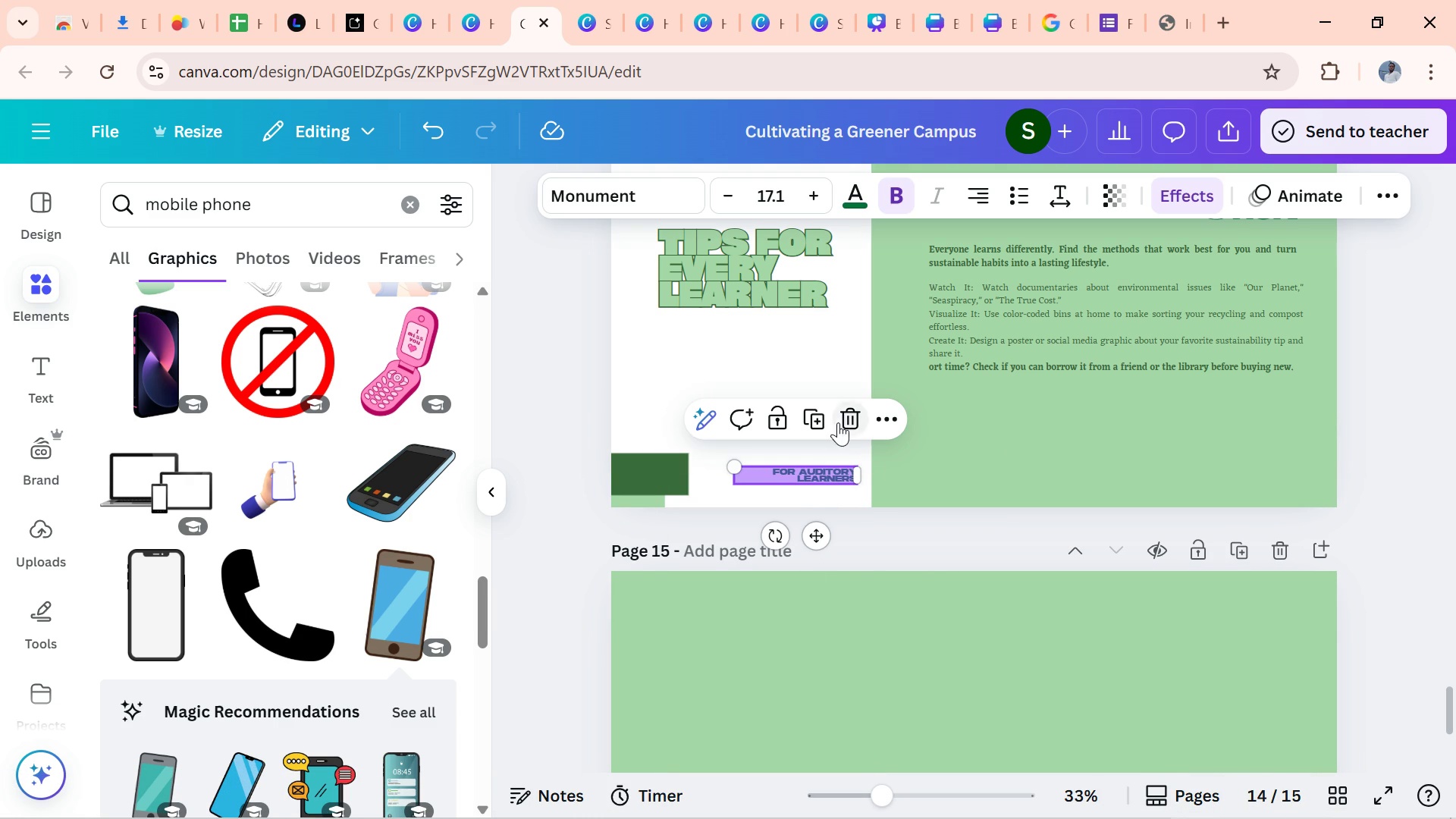 
left_click([839, 421])